 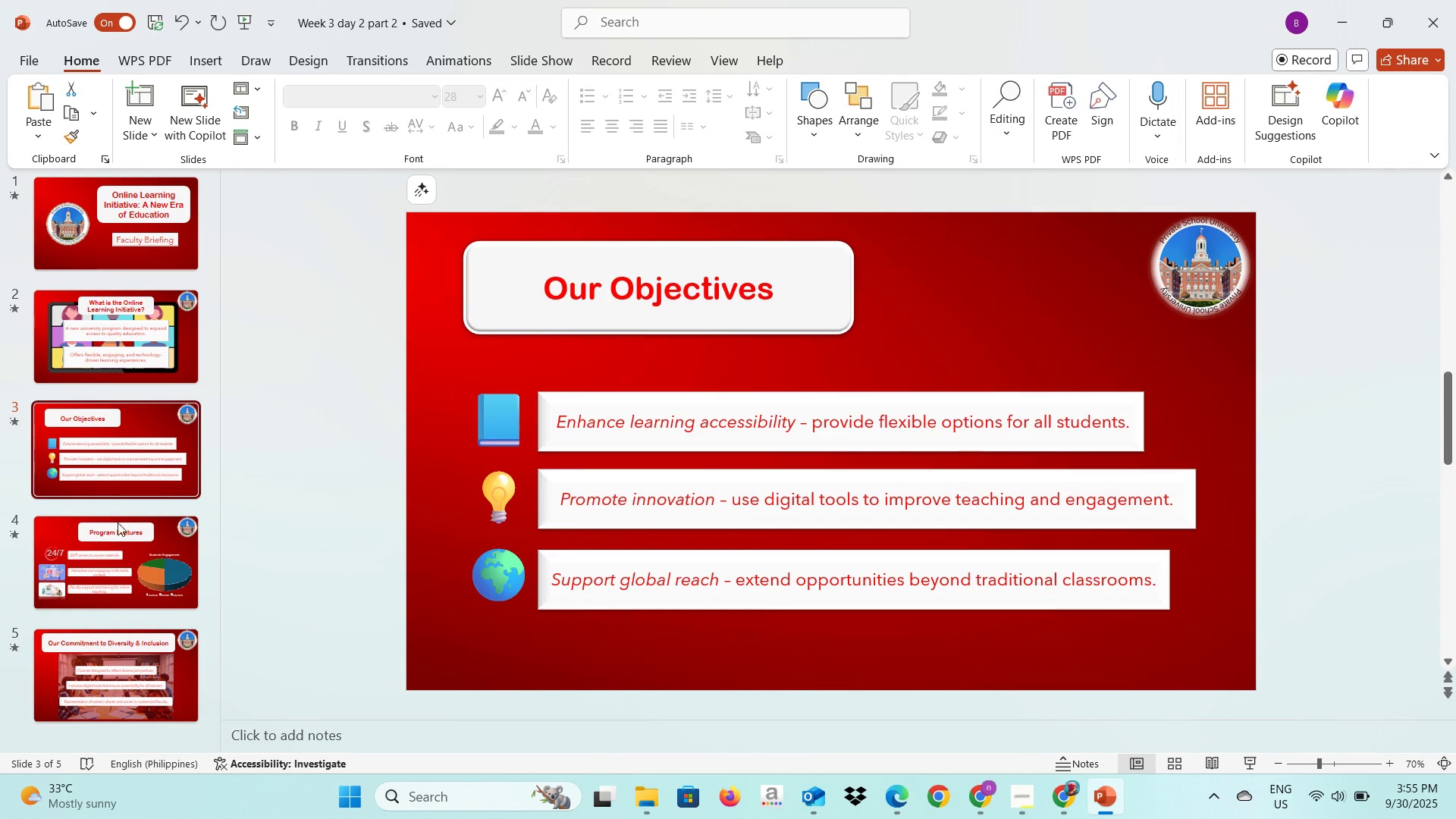 
left_click([121, 549])
 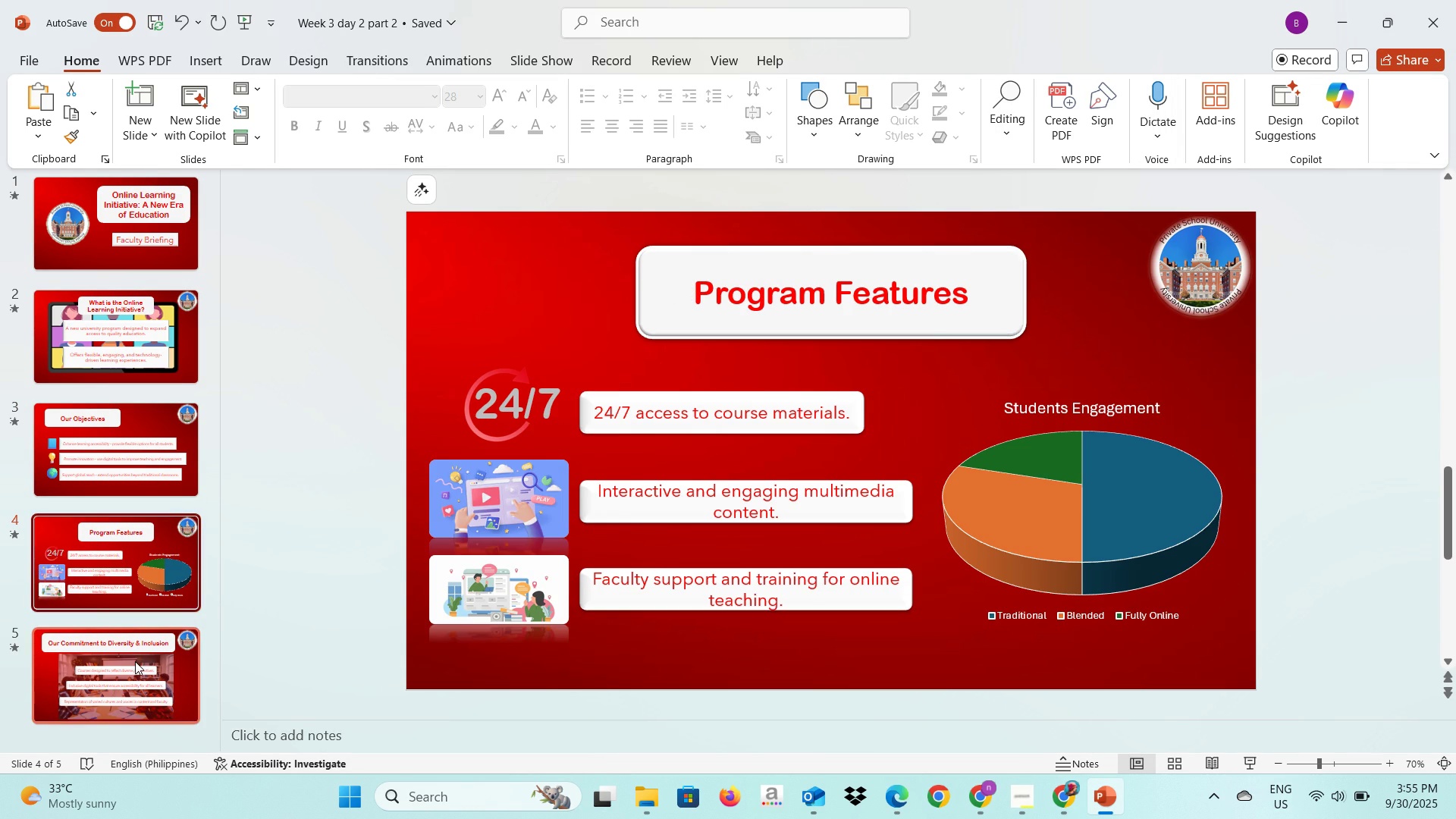 
left_click([135, 661])
 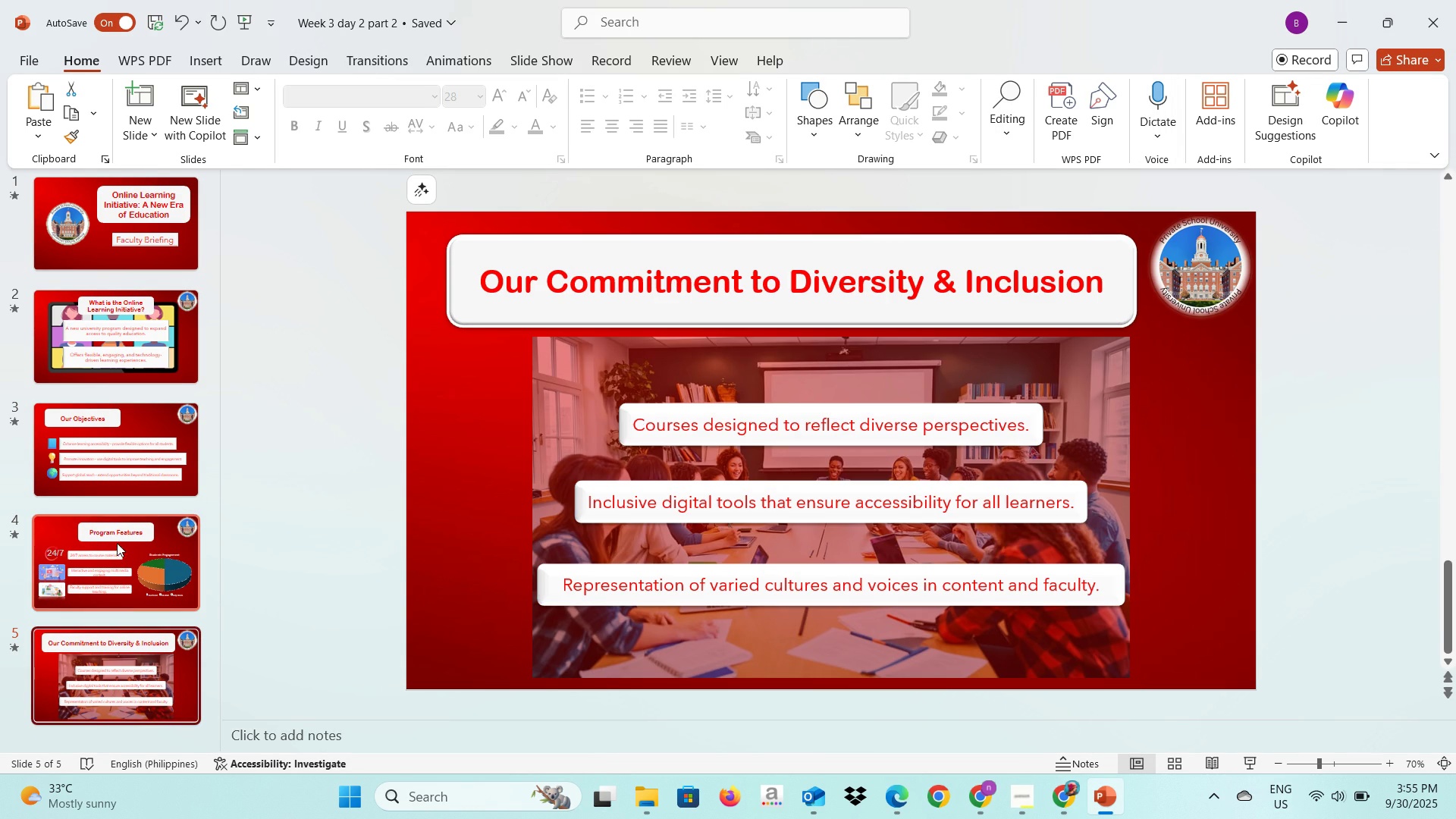 
scroll: coordinate [115, 536], scroll_direction: up, amount: 3.0
 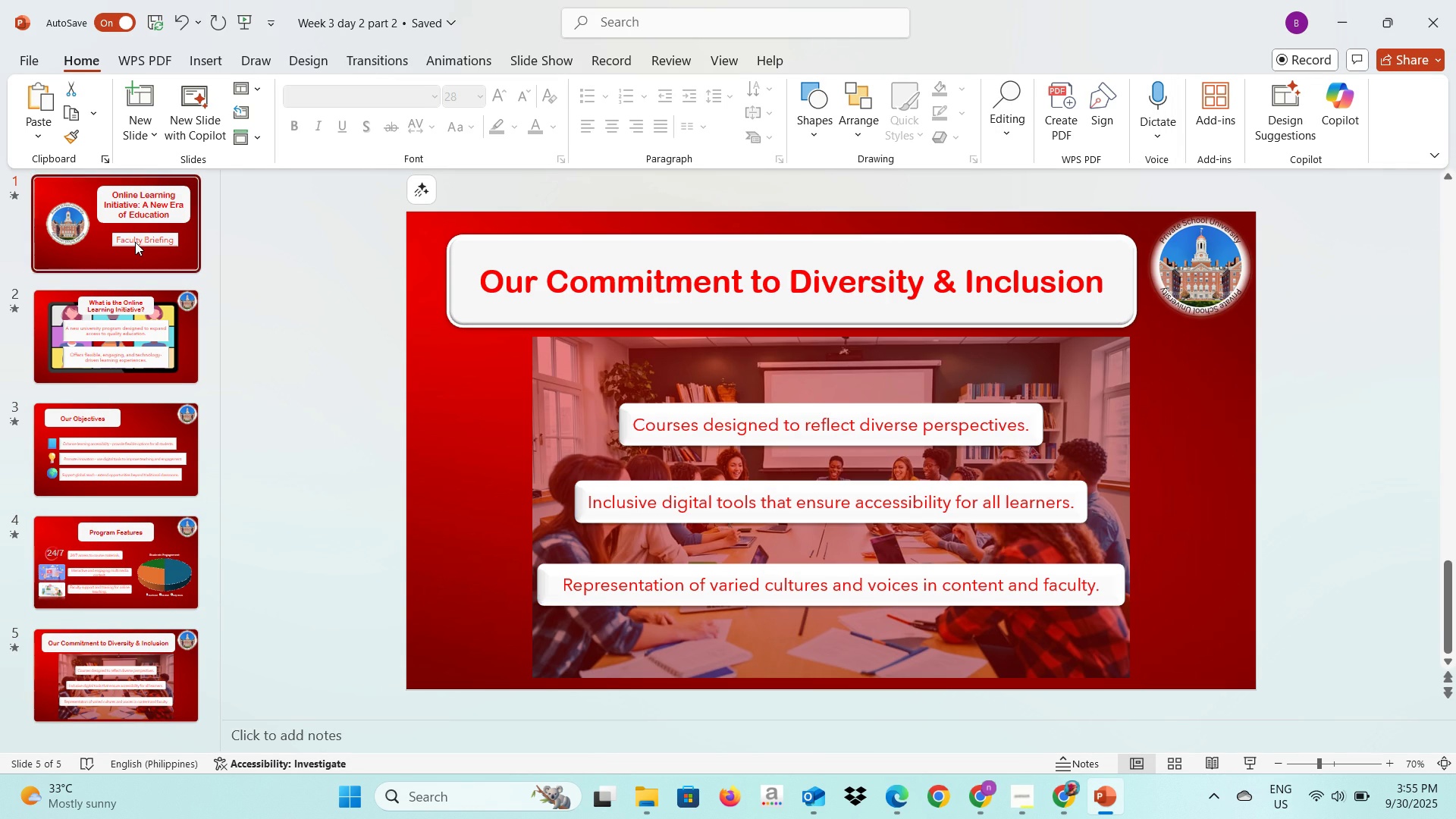 
left_click([135, 242])
 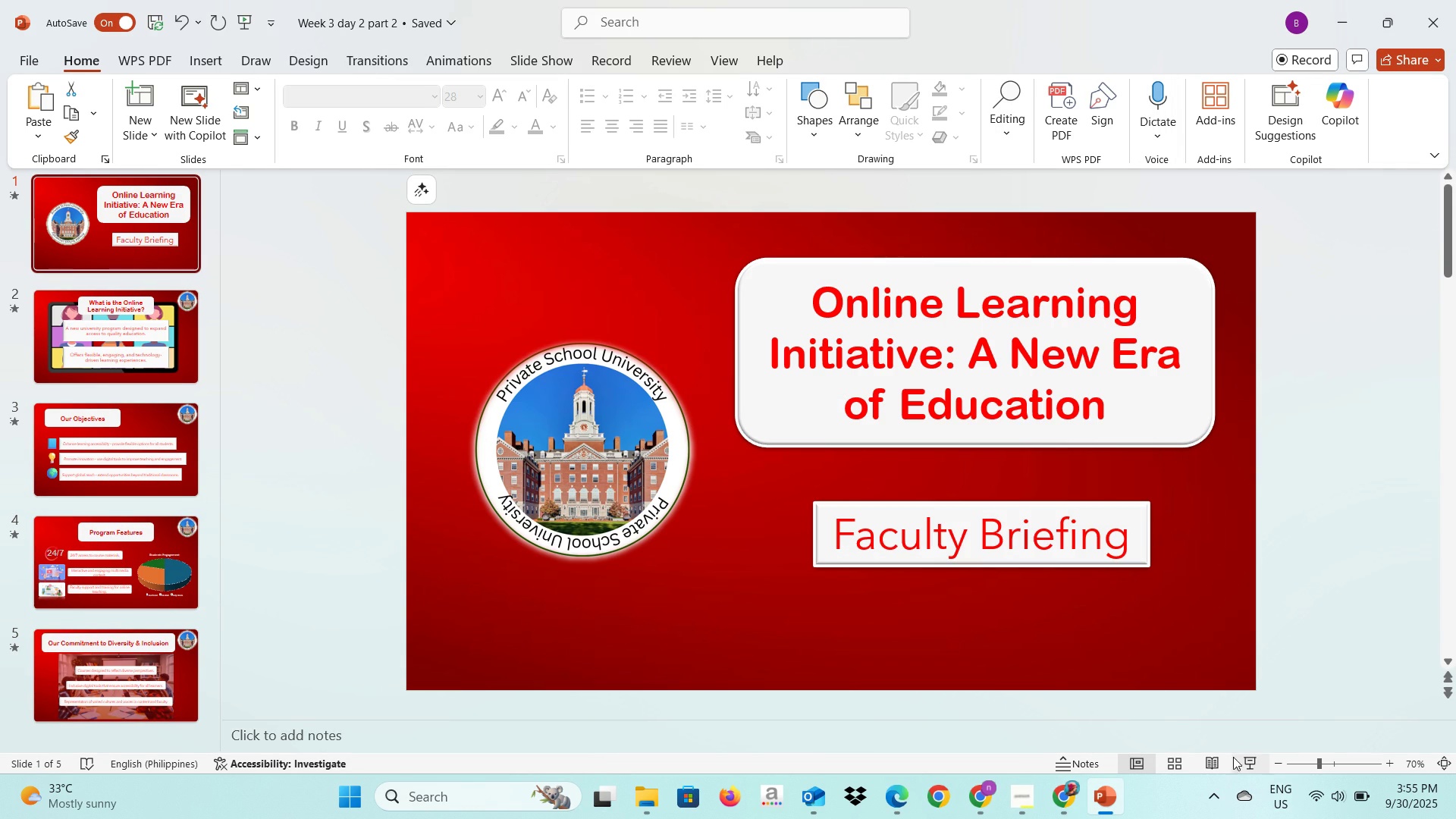 
left_click([1241, 767])
 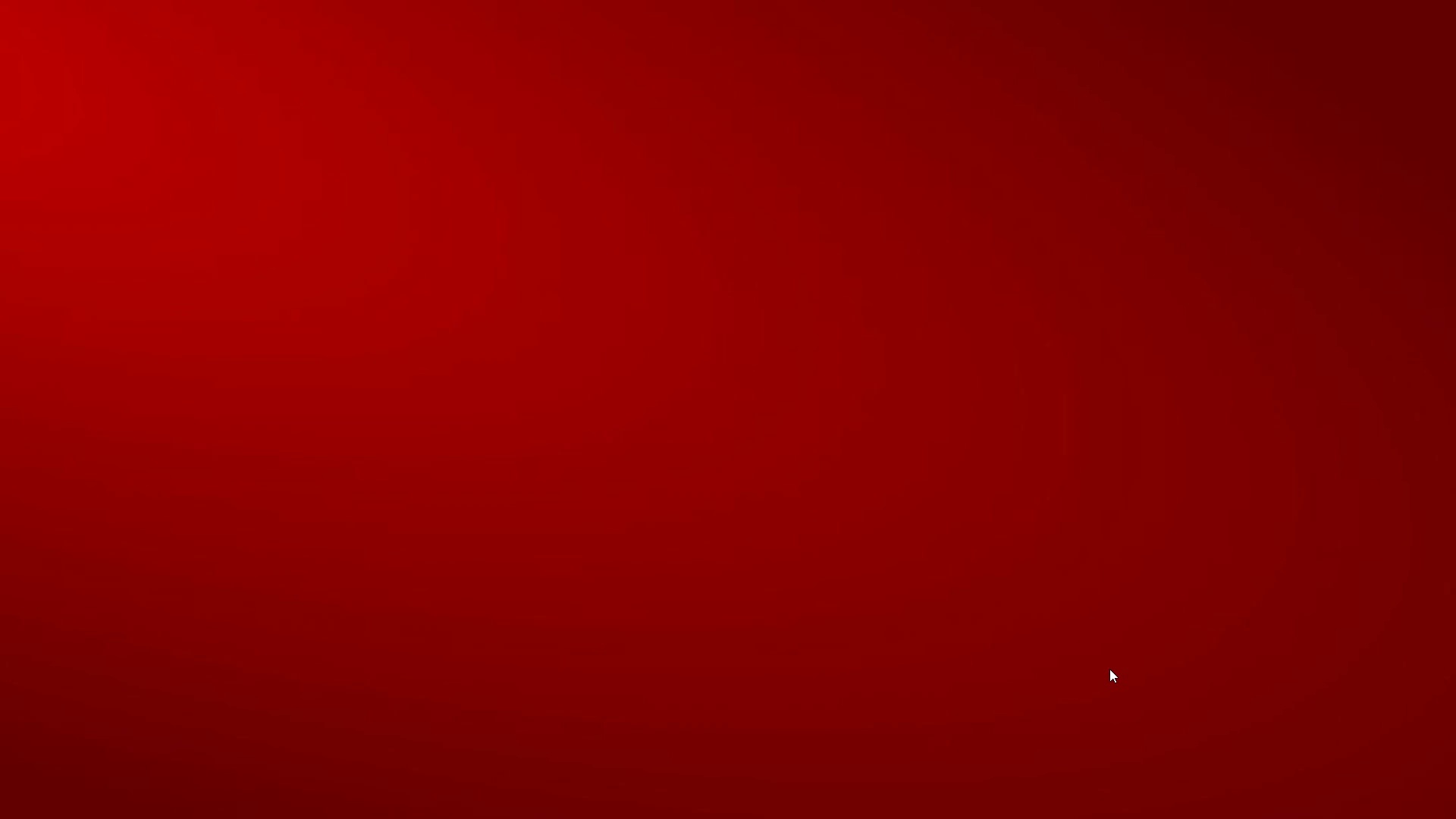 
key(ArrowRight)
 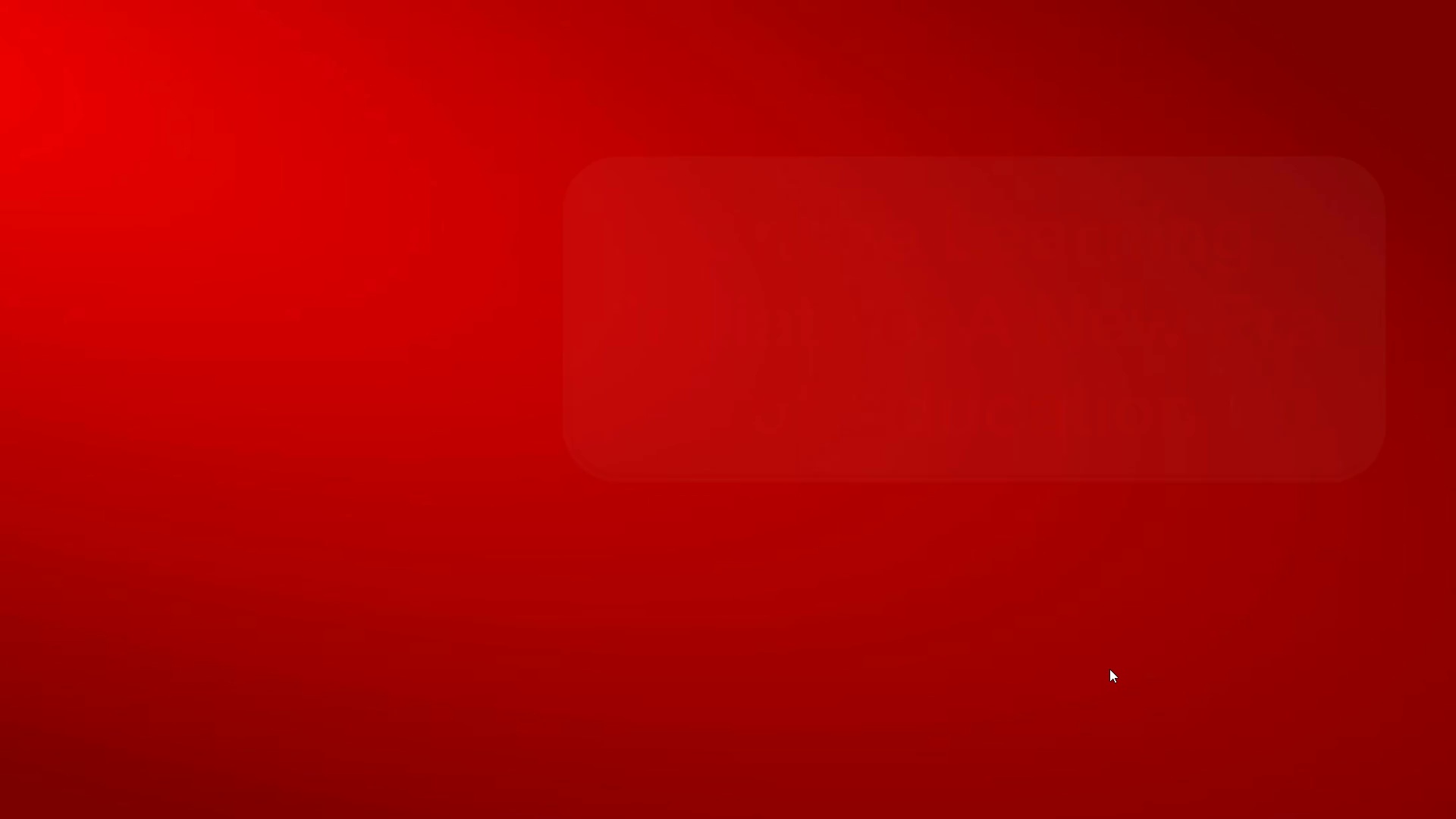 
key(ArrowRight)
 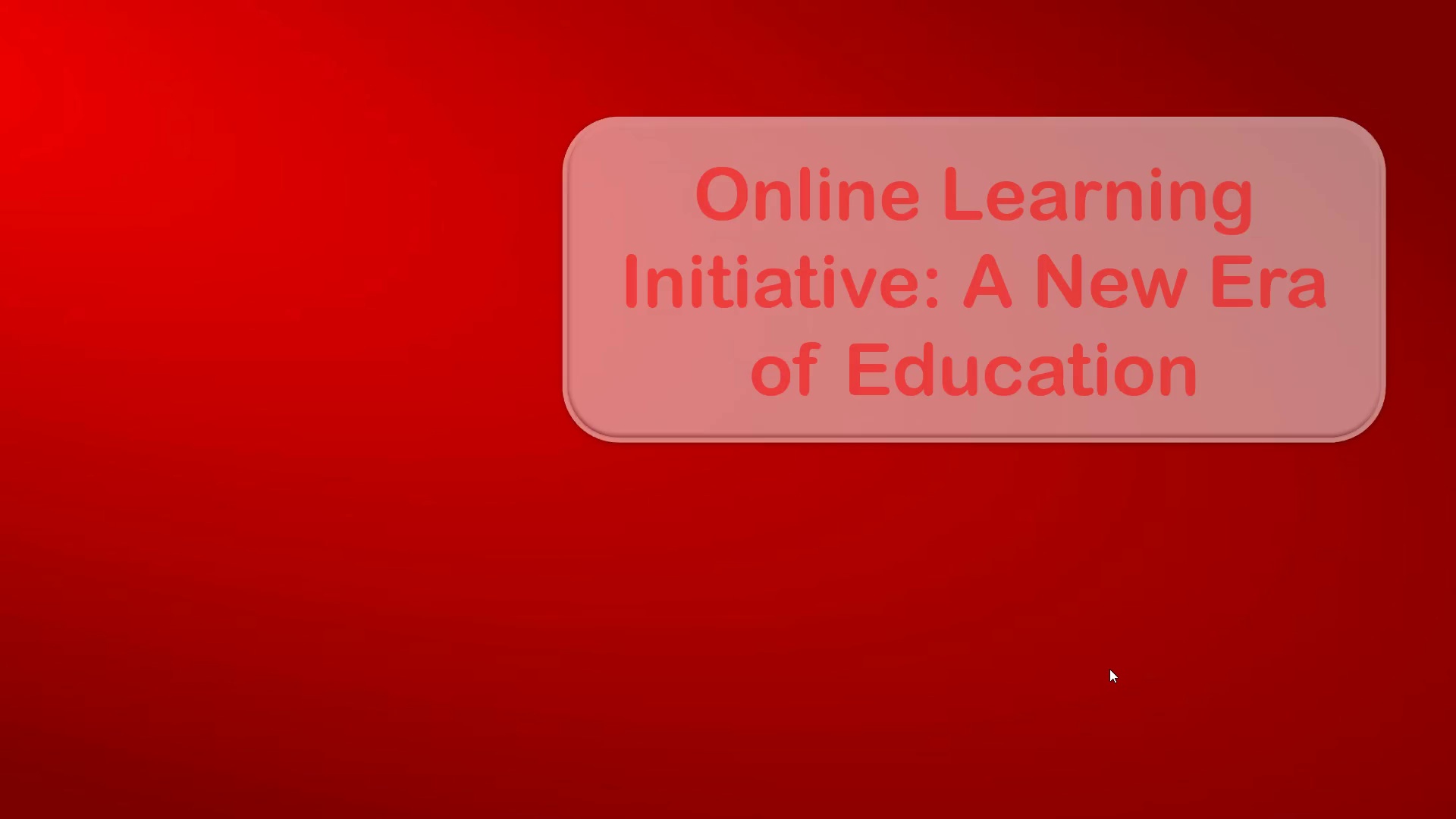 
key(ArrowRight)
 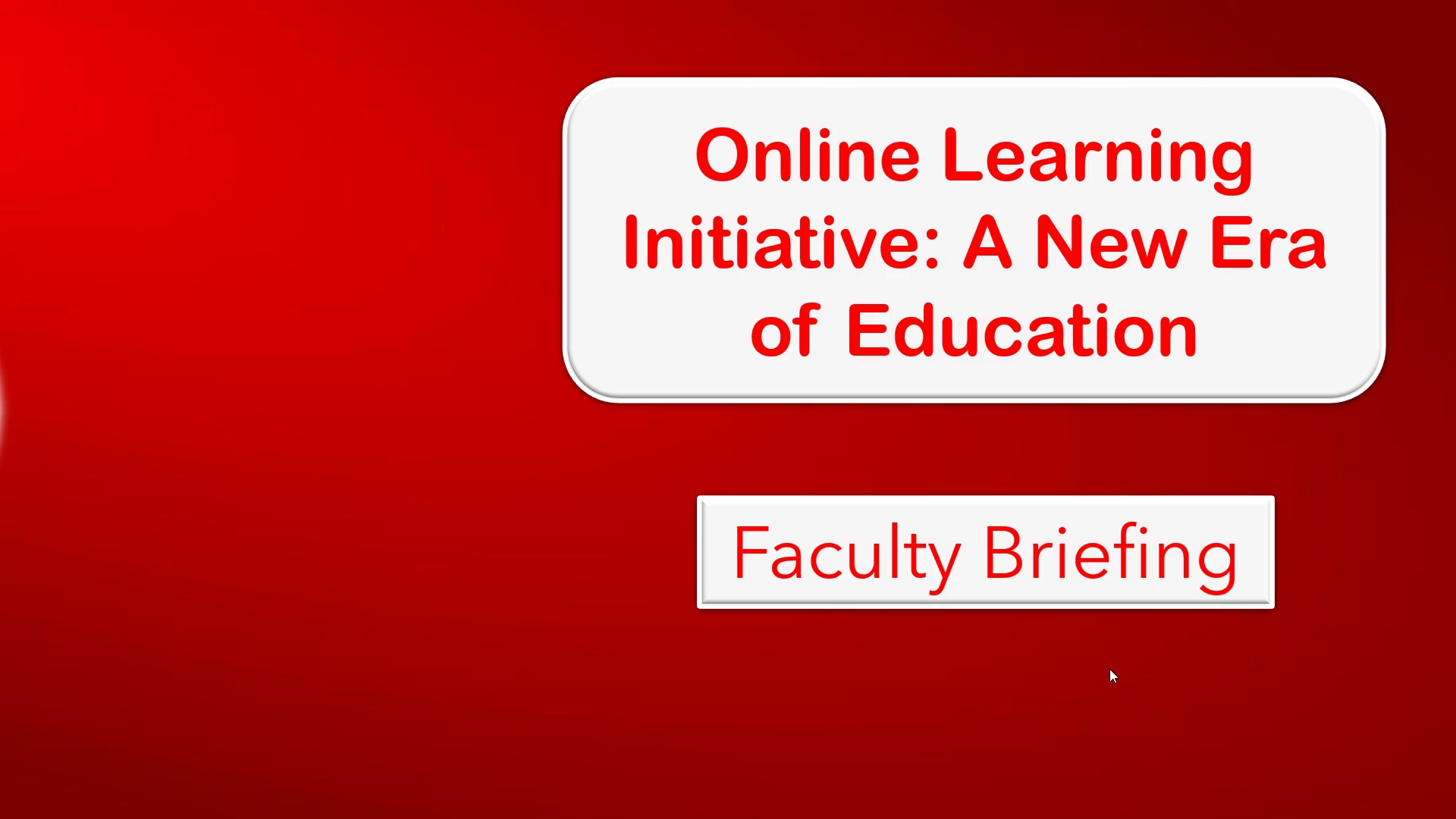 
key(ArrowRight)
 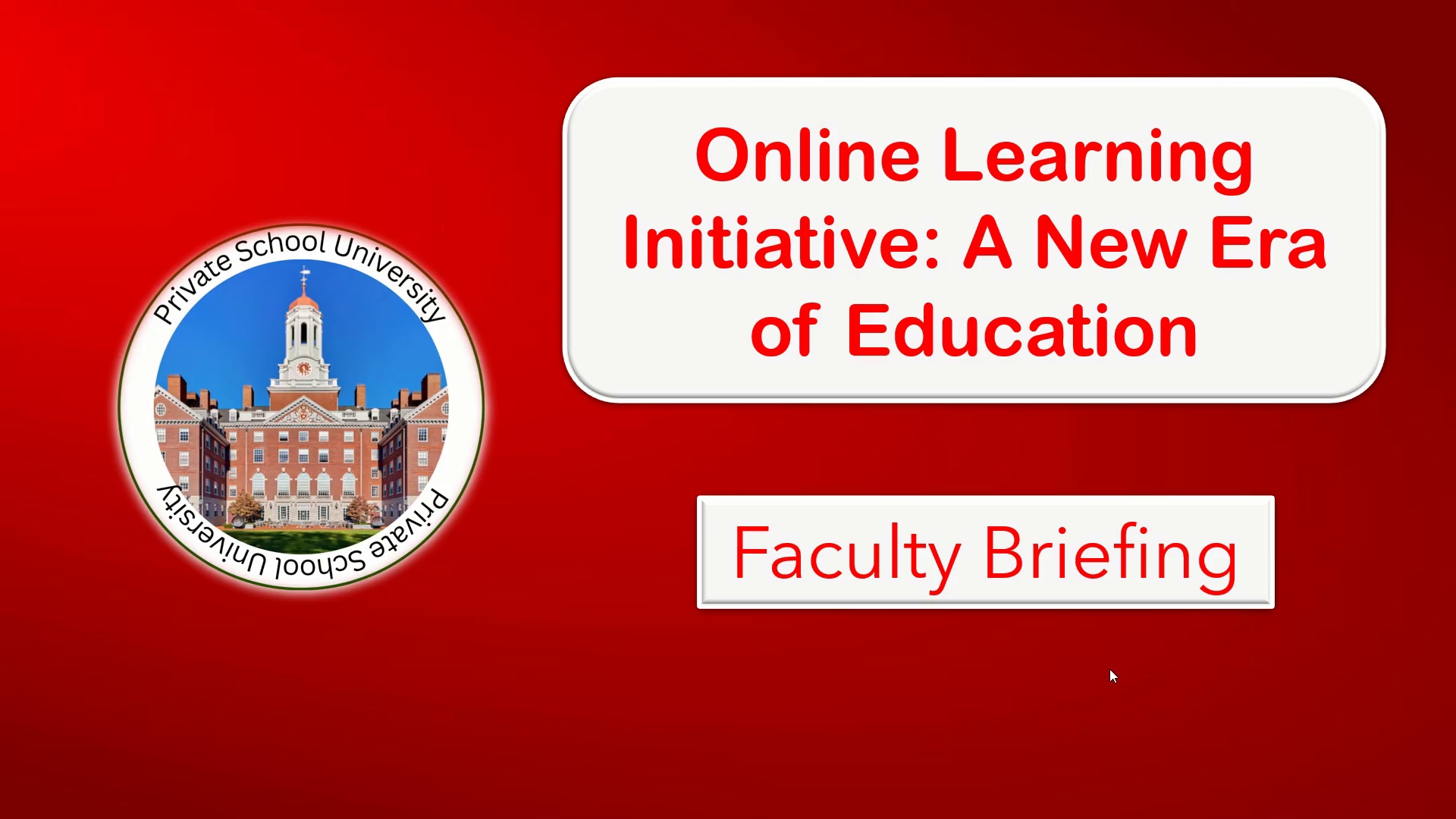 
key(ArrowRight)
 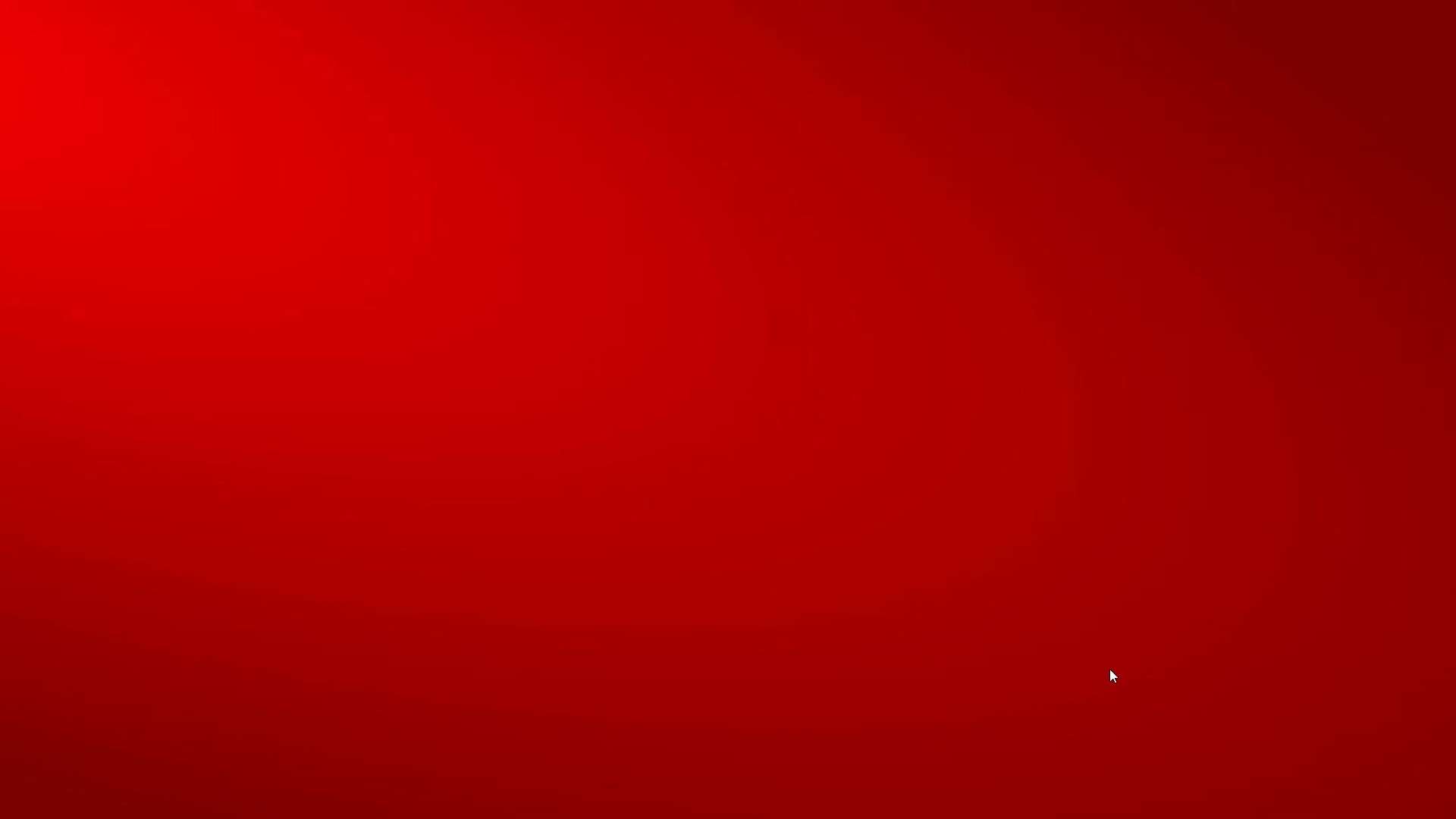 
key(ArrowRight)